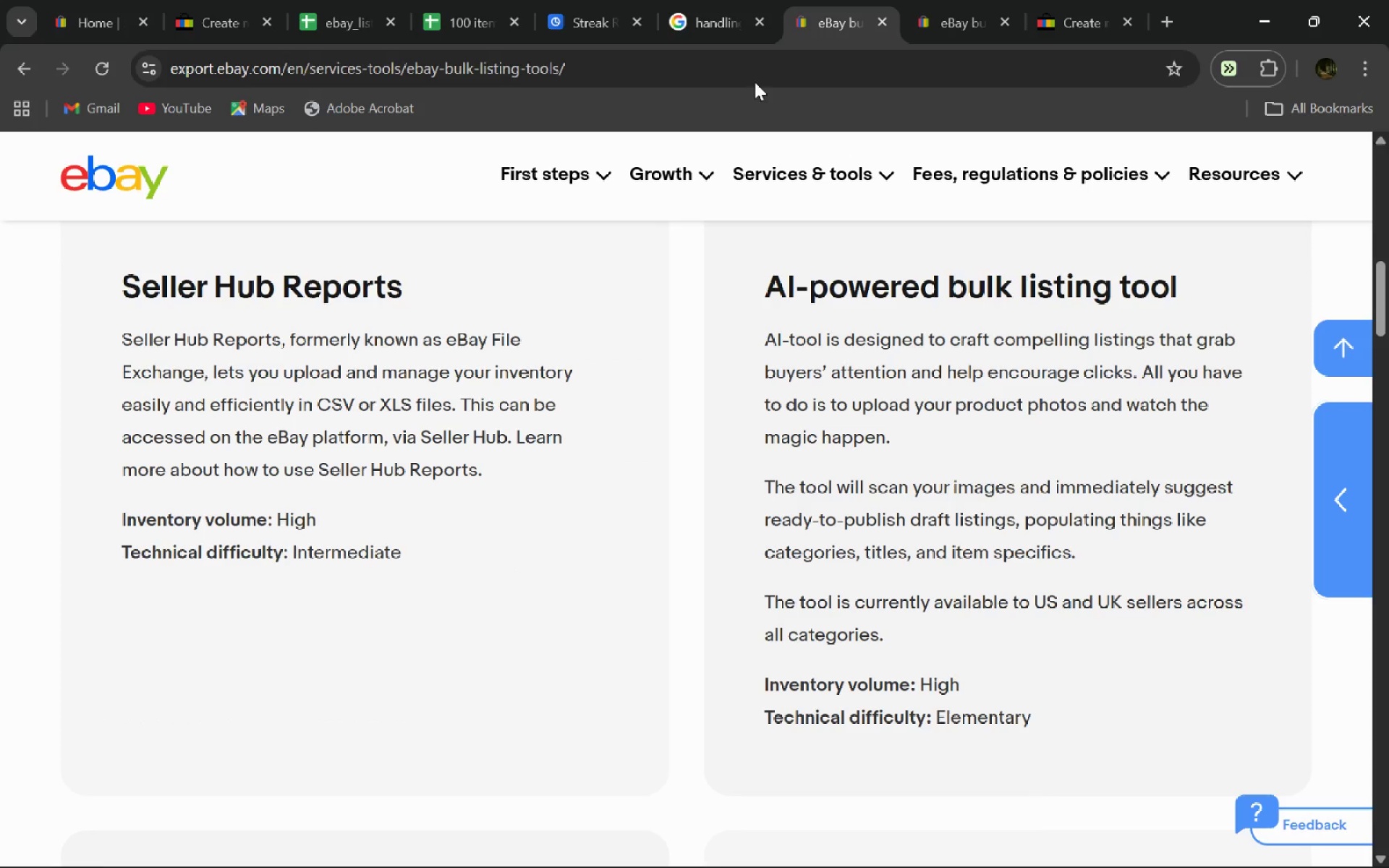 
key(Alt+AltLeft)
 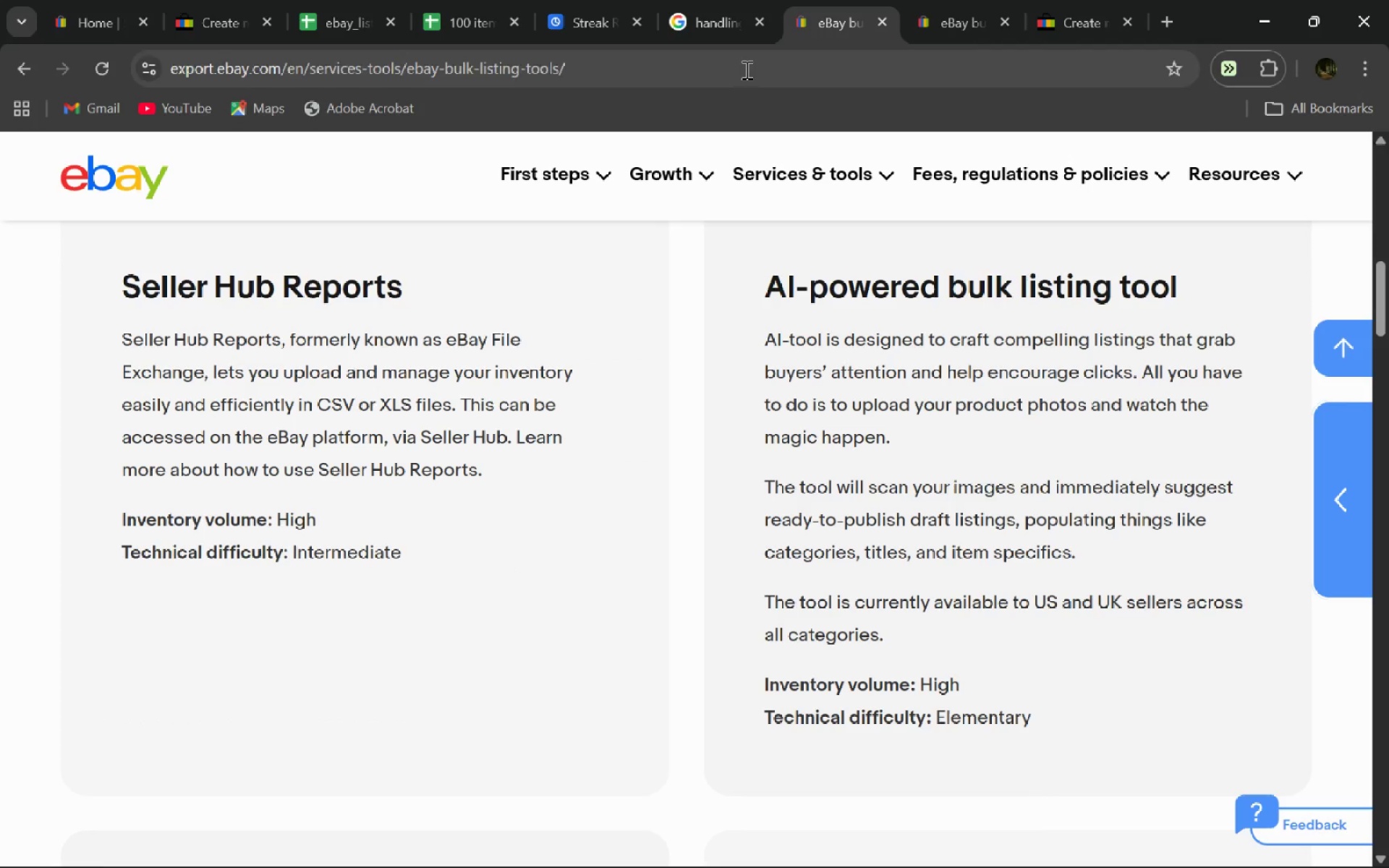 
key(Alt+D)
 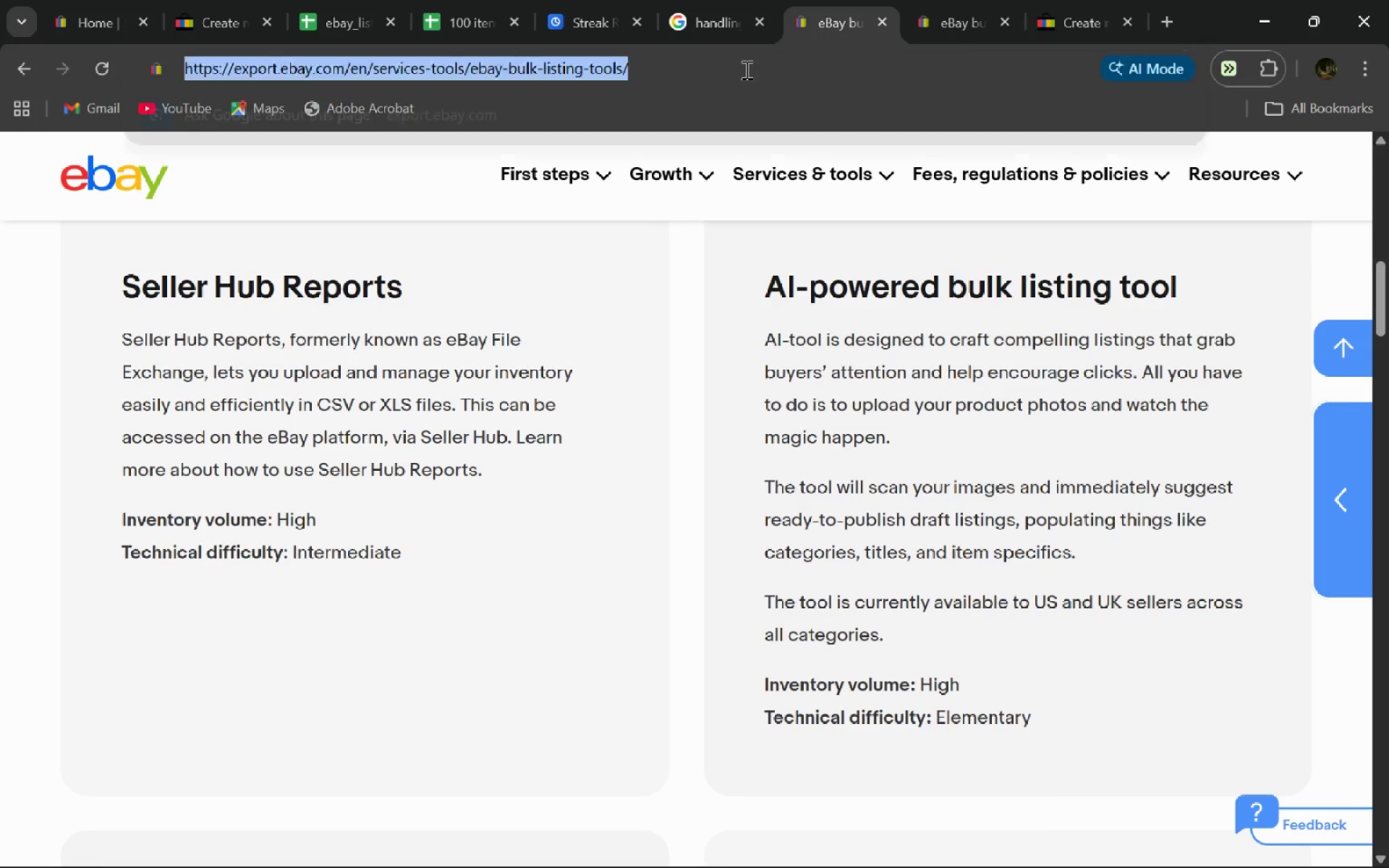 
left_click([745, 69])
 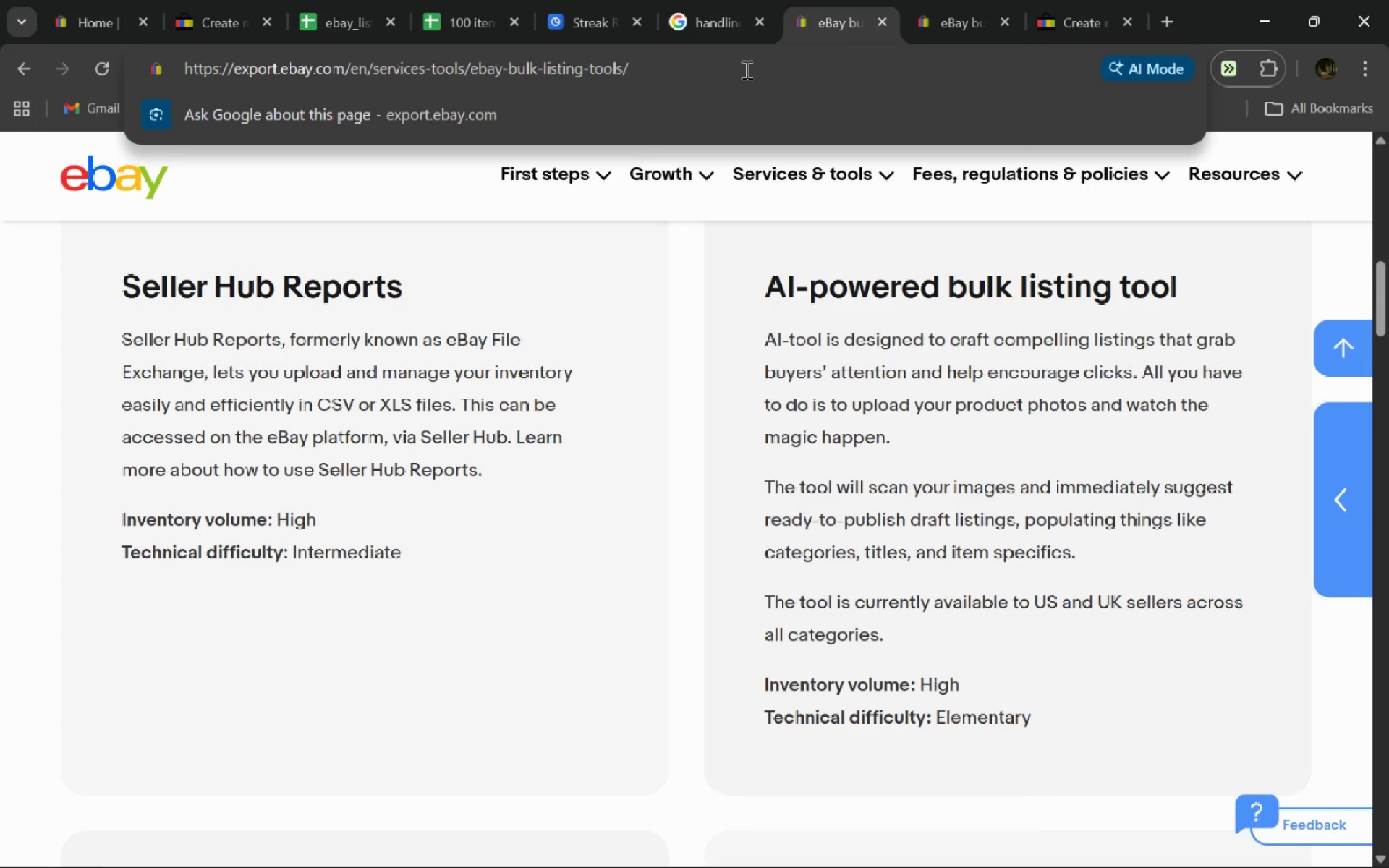 
key(Alt+AltLeft)
 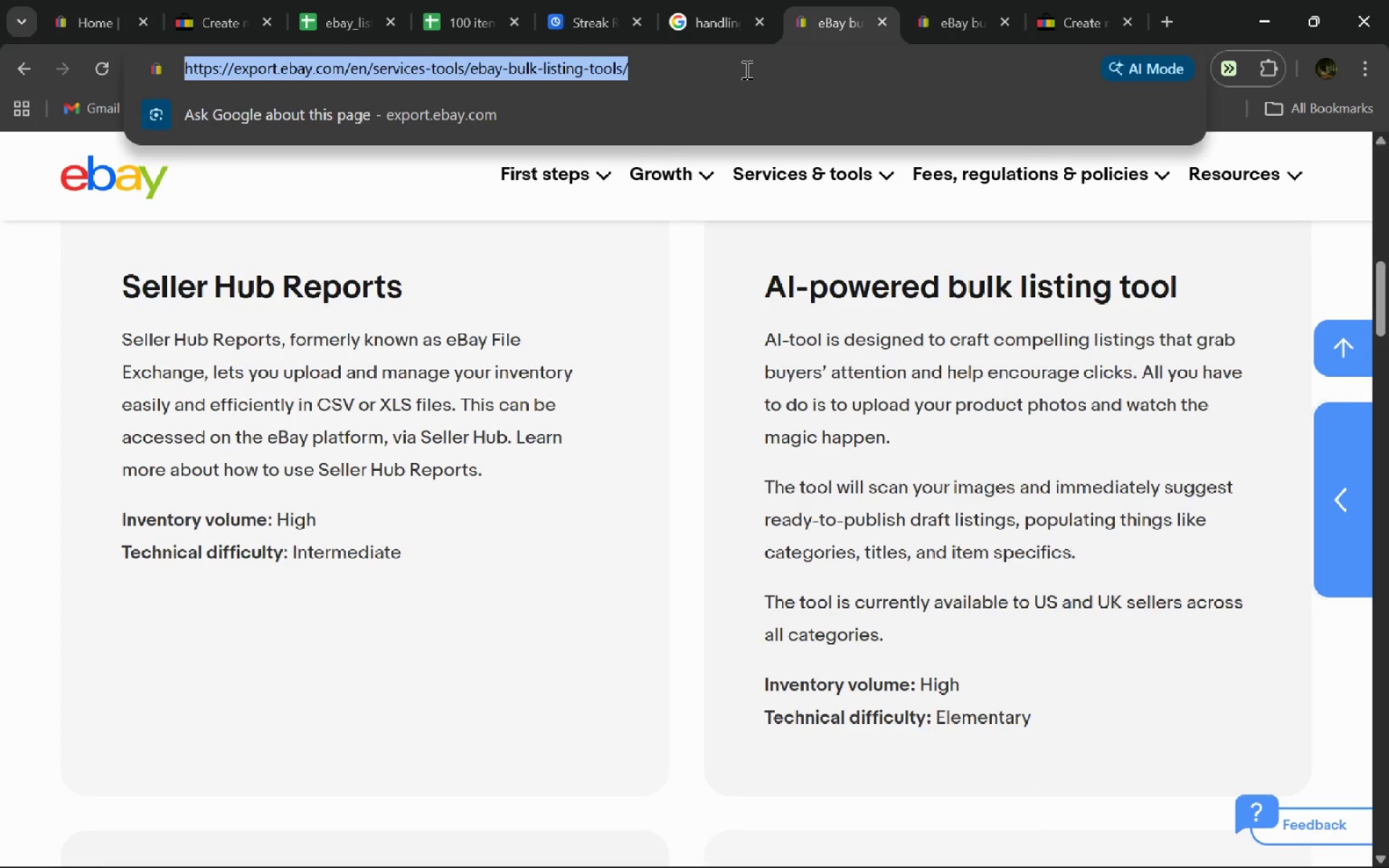 
type(dlistng)
 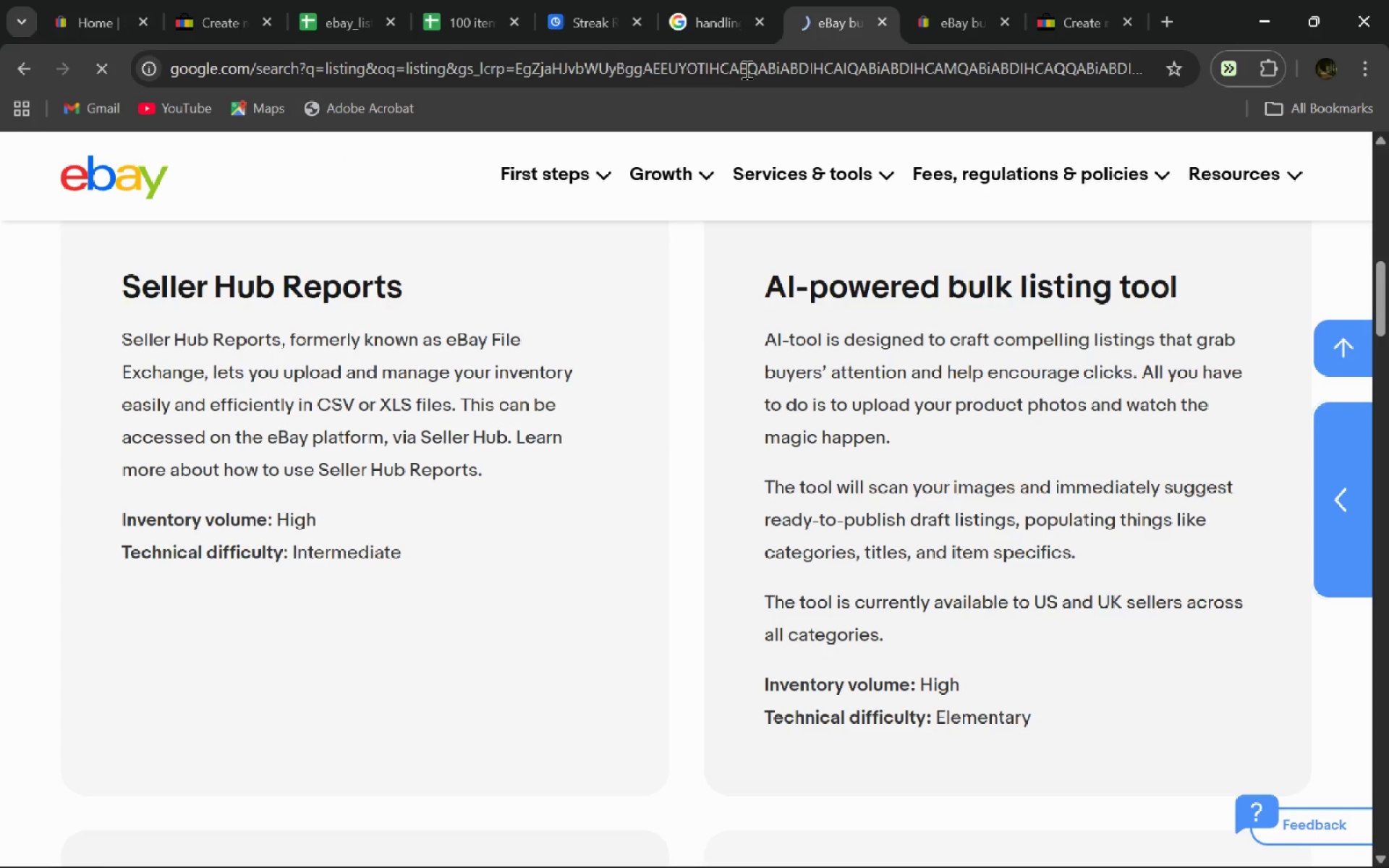 
hold_key(key=I, duration=3.98)
 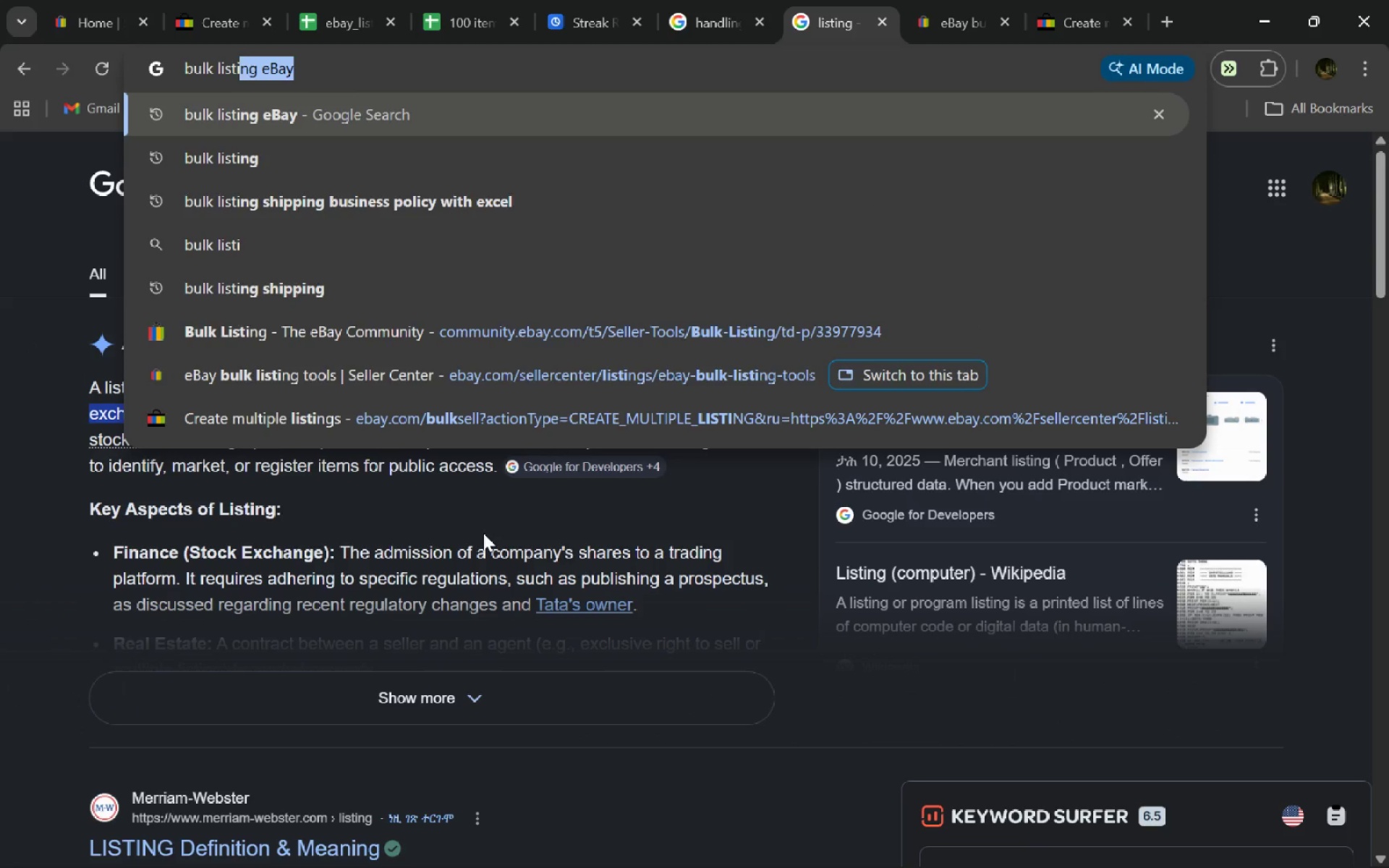 
key(Enter)
 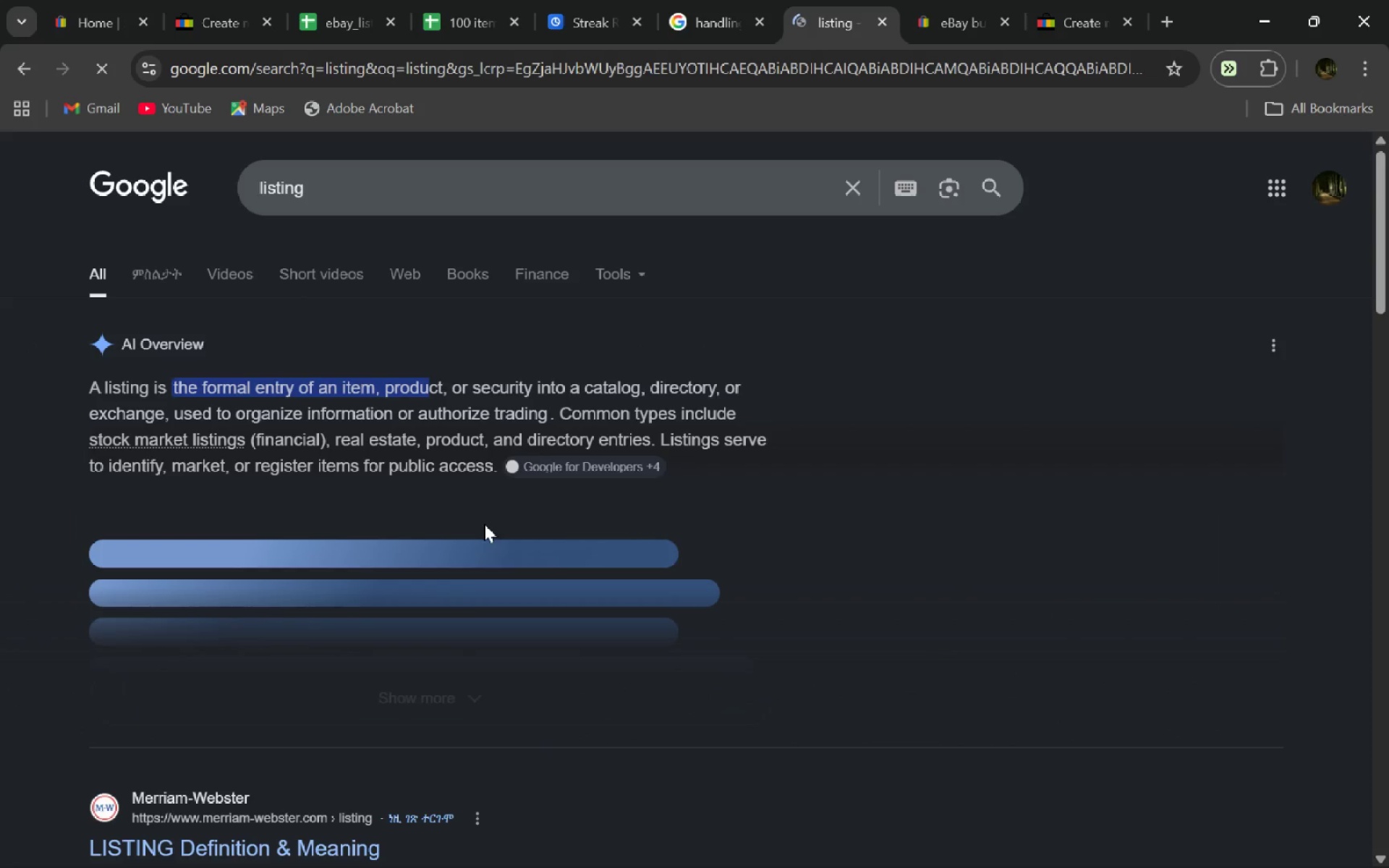 
key(Alt+AltLeft)
 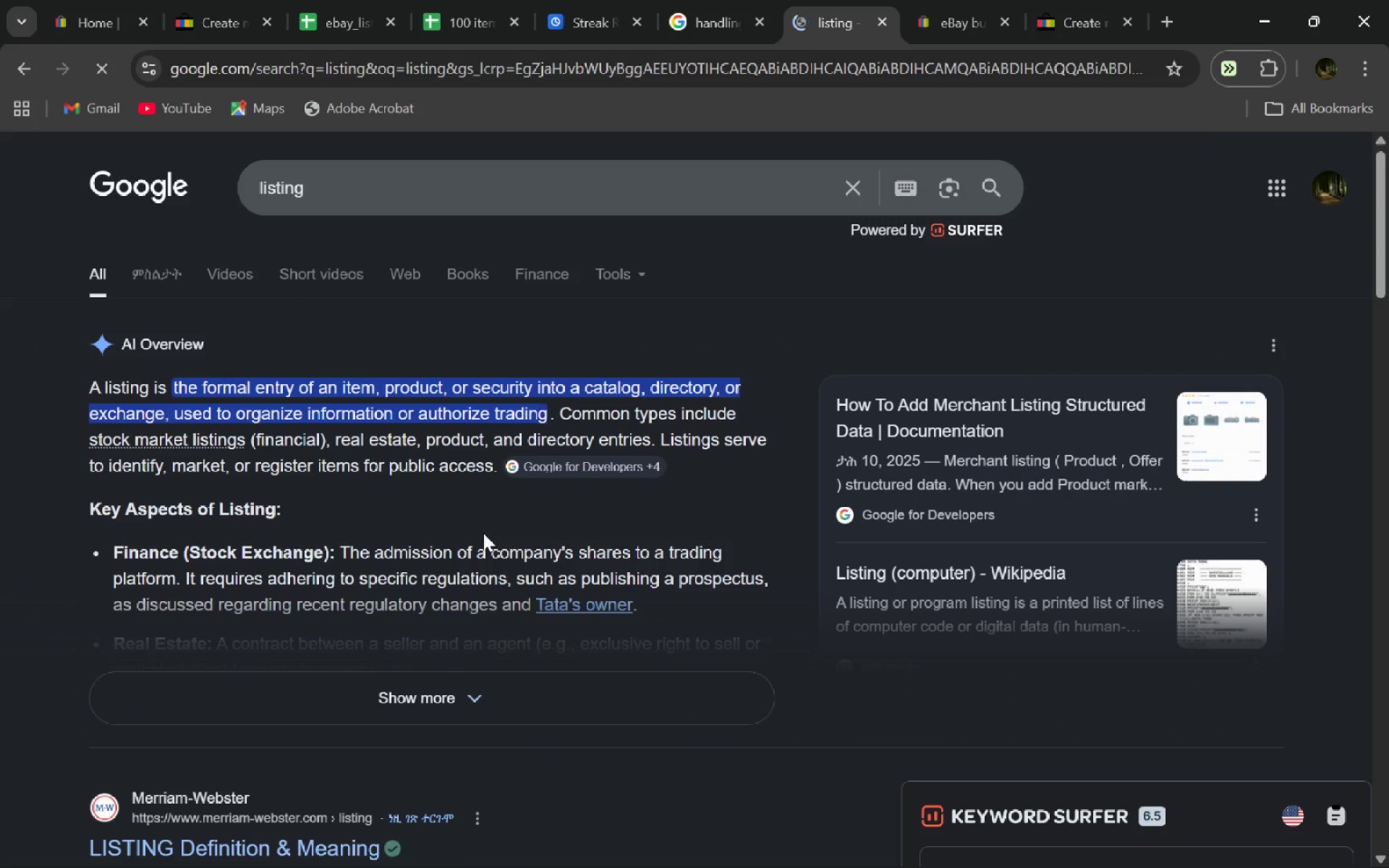 
type(dbulk lsing ebay)
key(Backspace)
 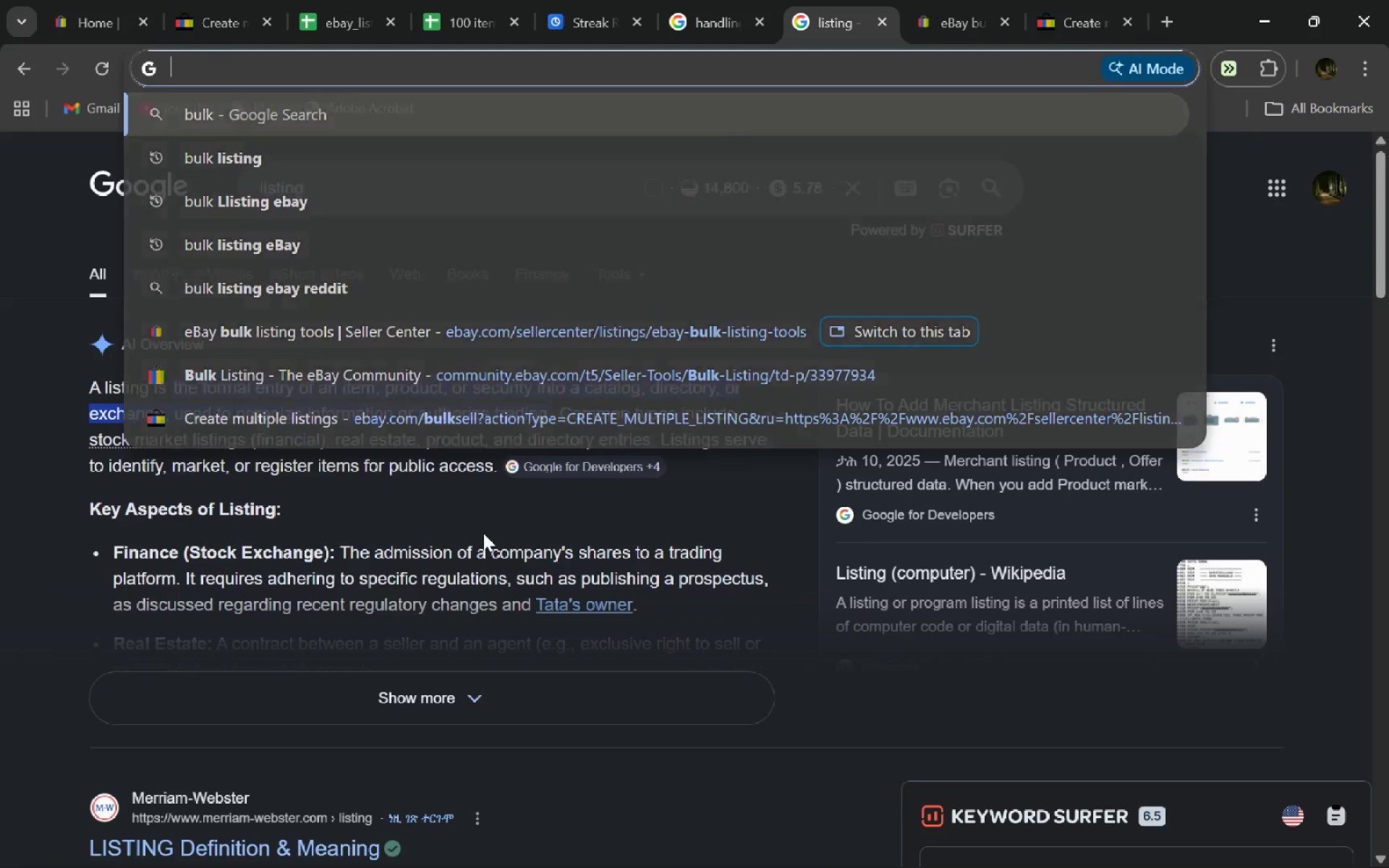 
key(Control+Backspace)
 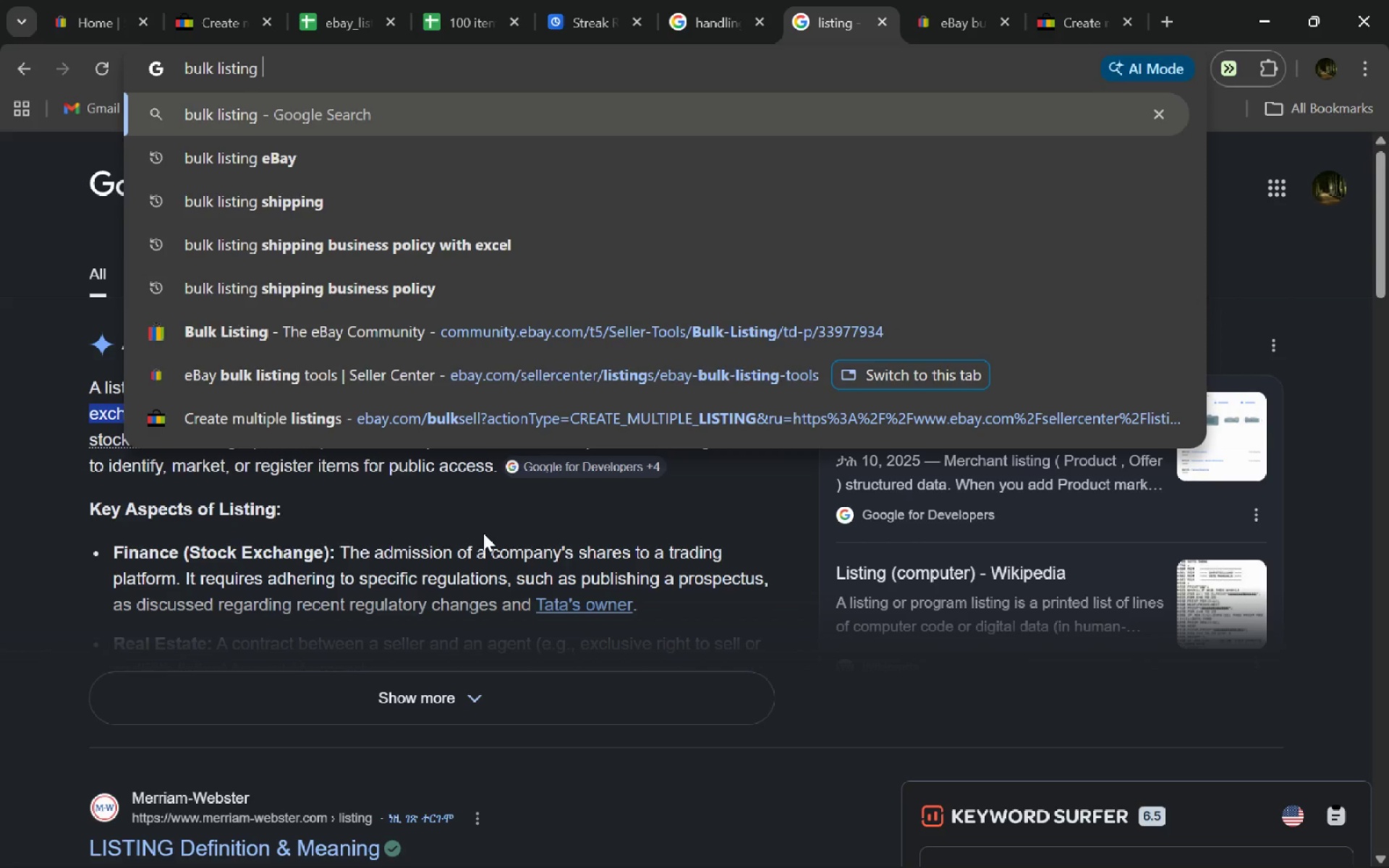 
key(Control+Backspace)
 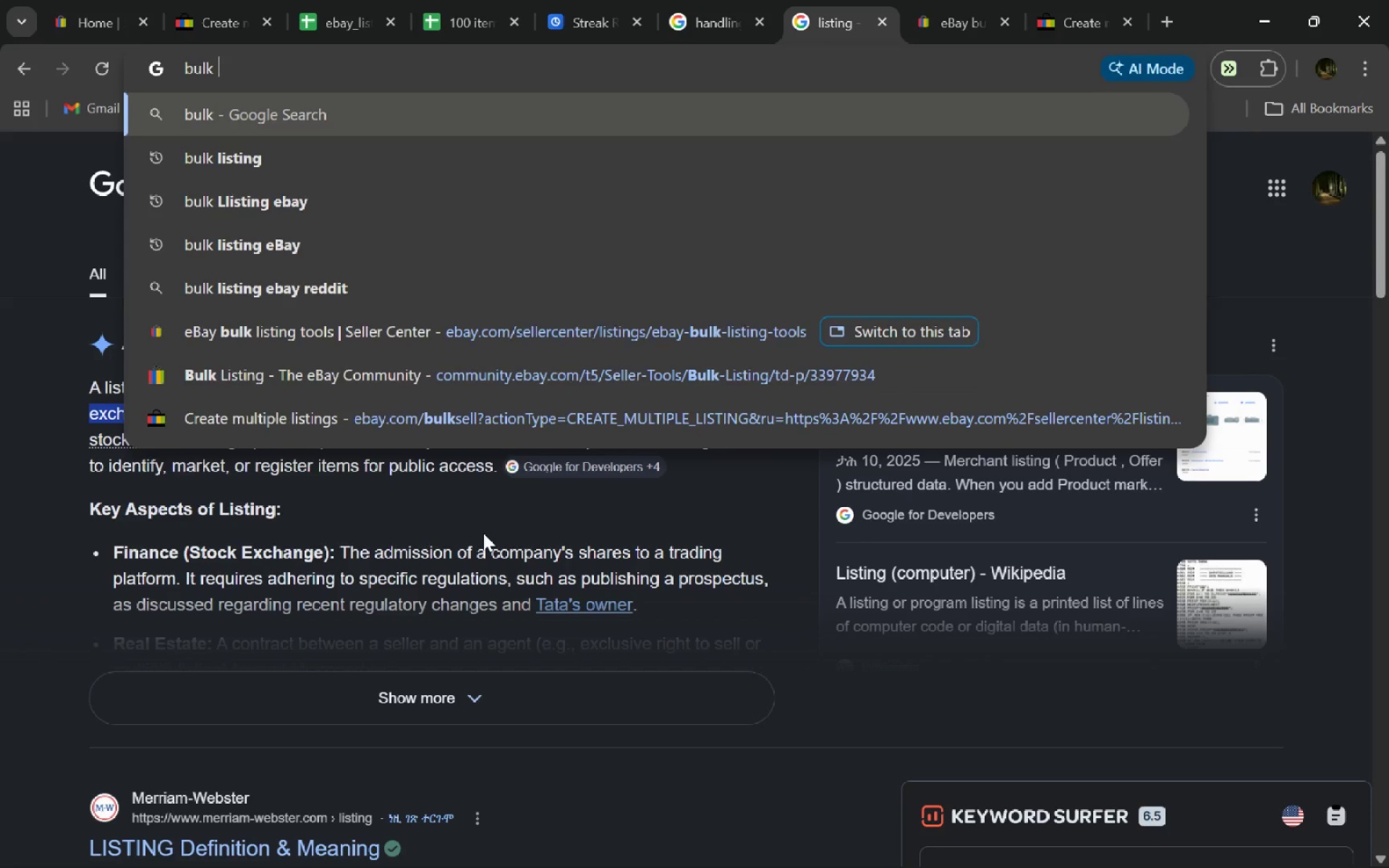 
key(Control+Backspace)